 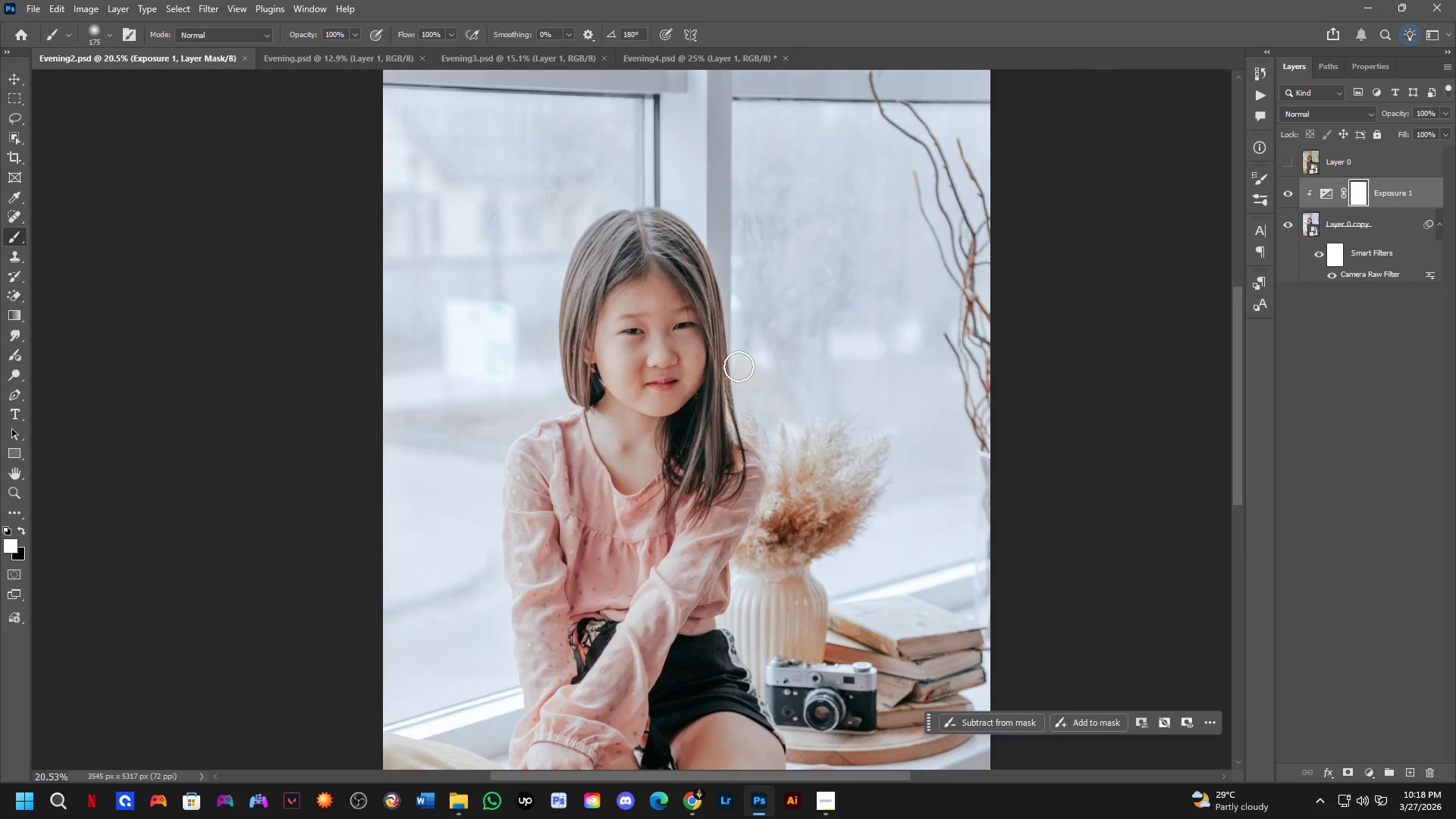 
key(Control+Tab)
 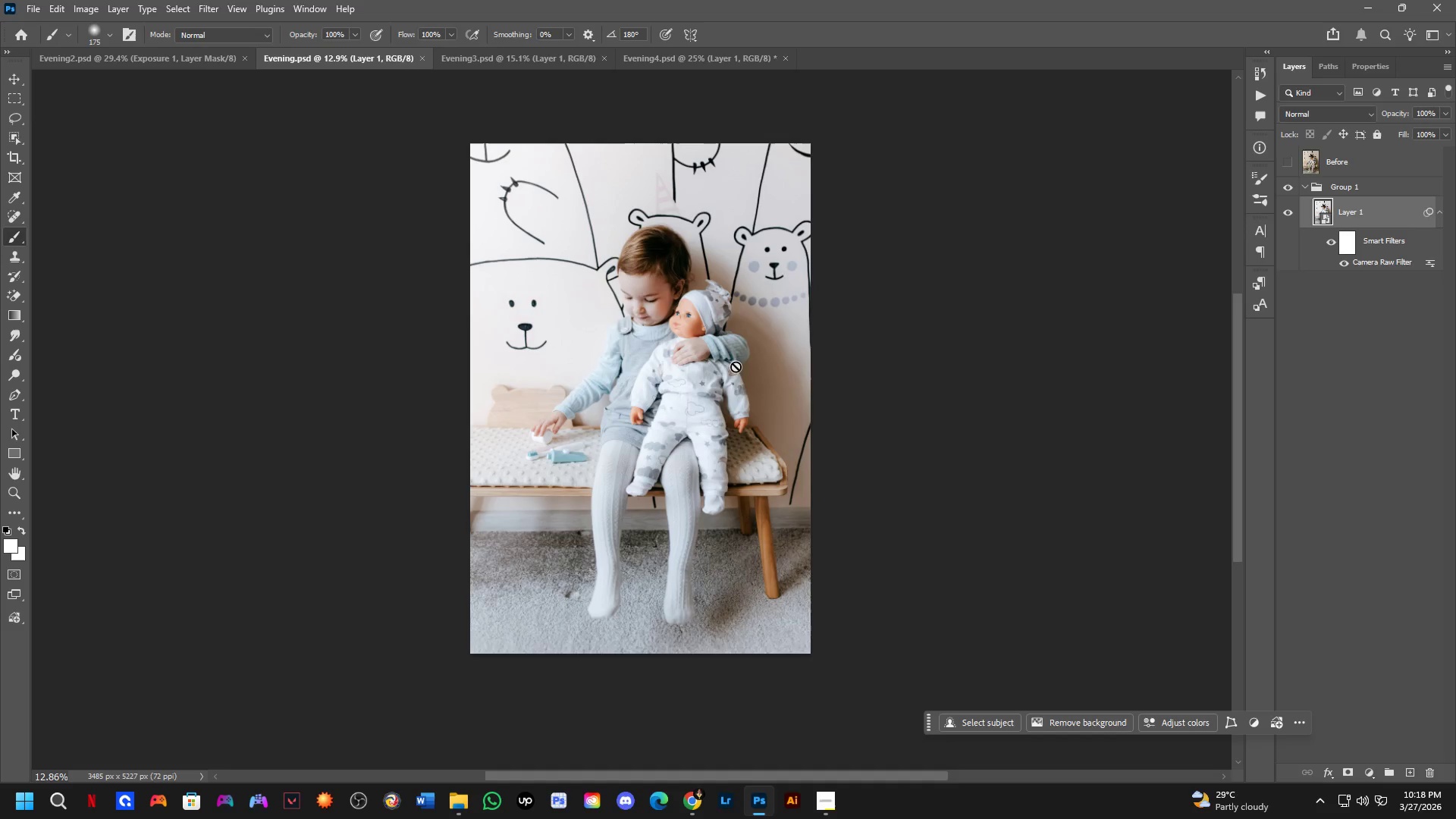 
scroll: coordinate [739, 366], scroll_direction: up, amount: 7.0
 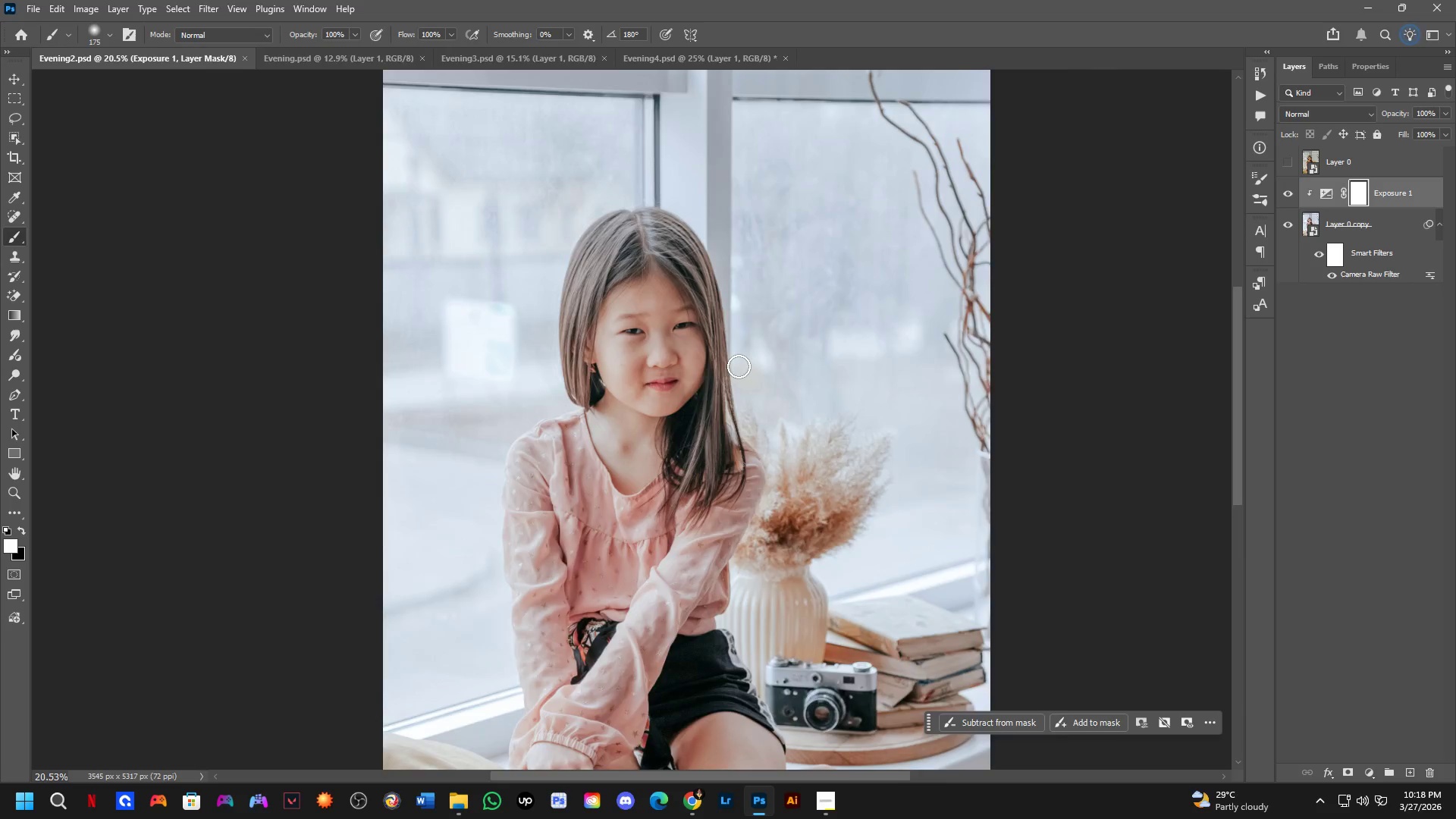 
key(Control+ControlLeft)
 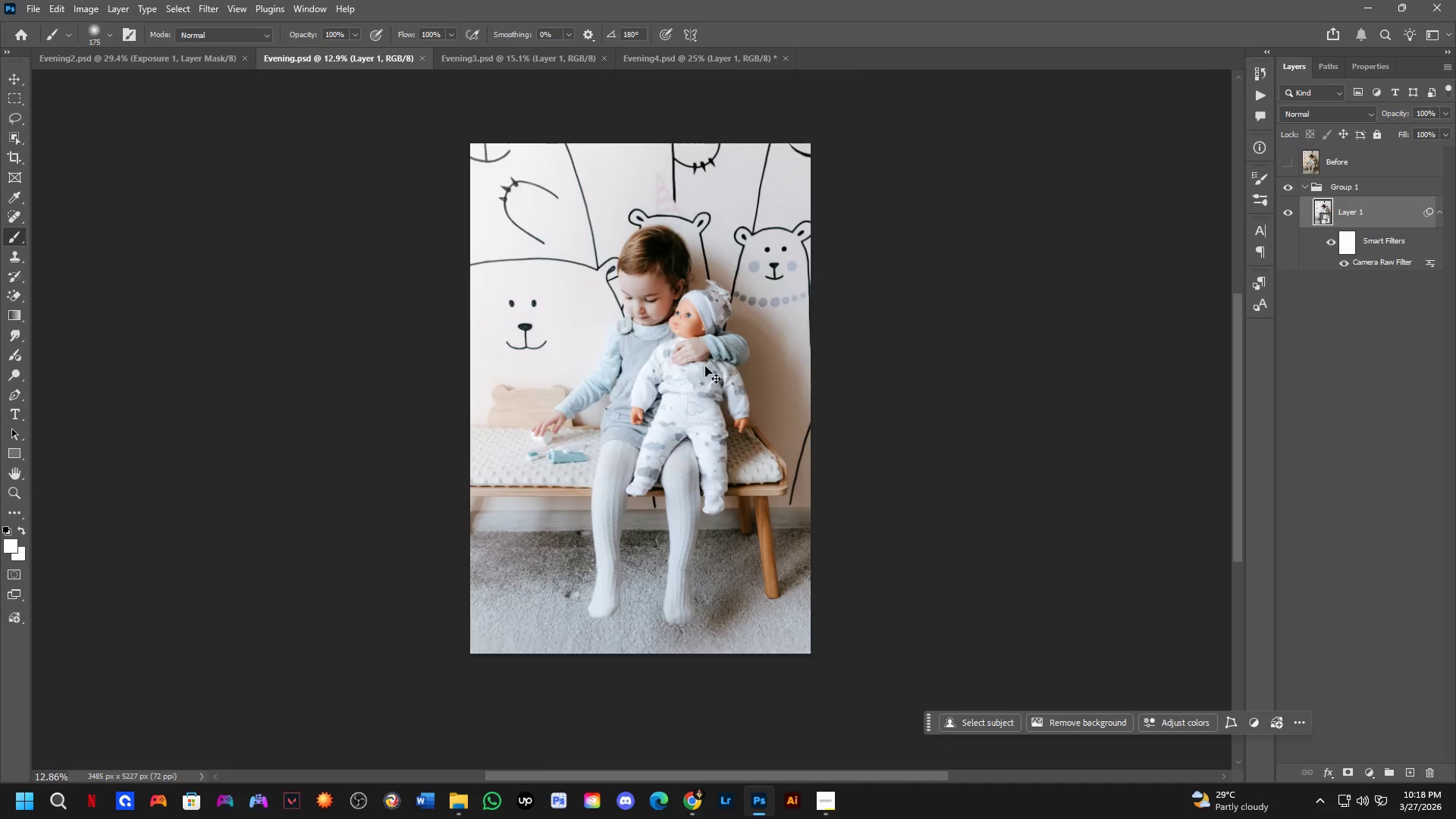 
key(Control+Tab)
 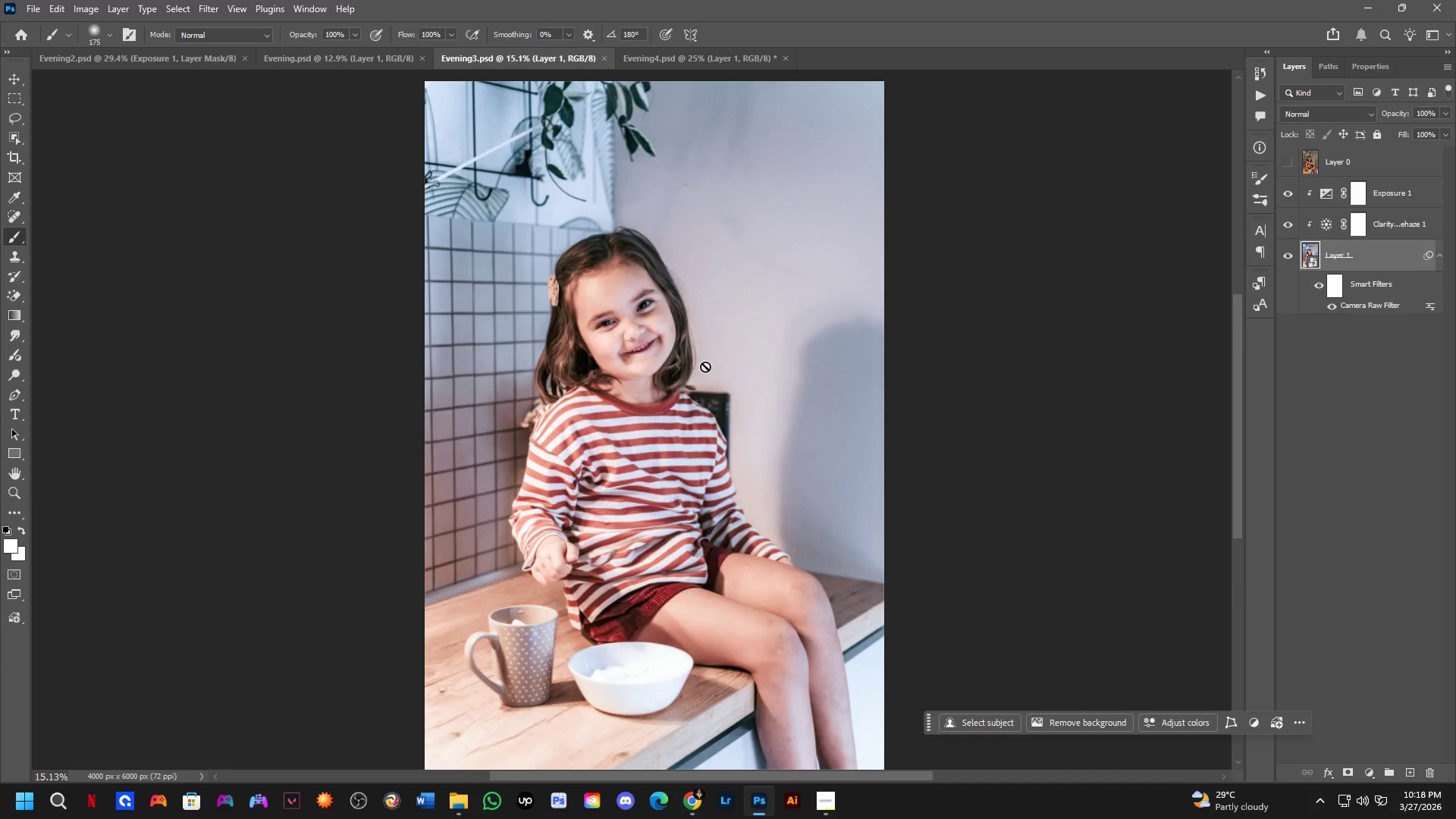 
key(Control+ControlLeft)
 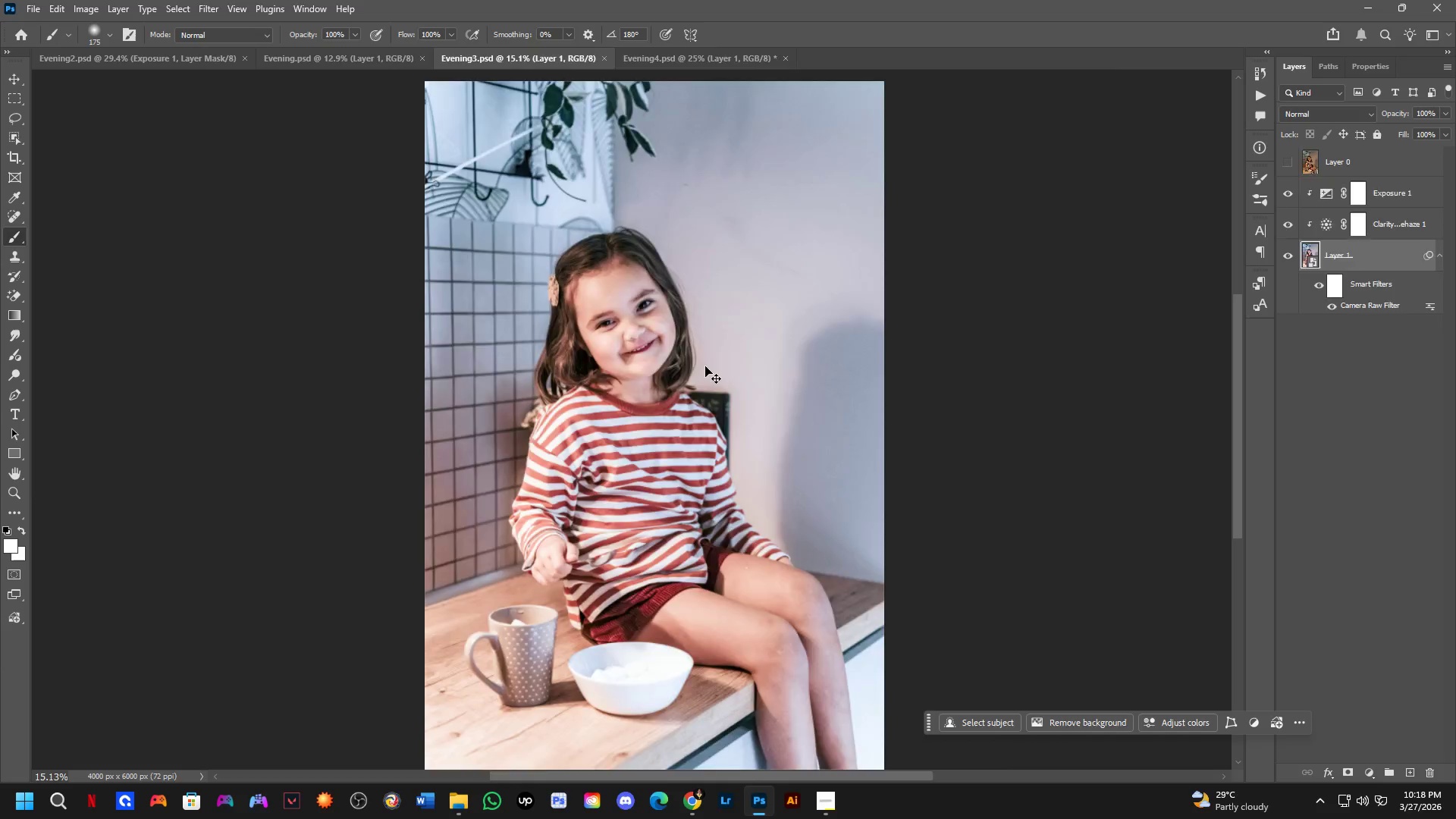 
key(Control+Tab)
 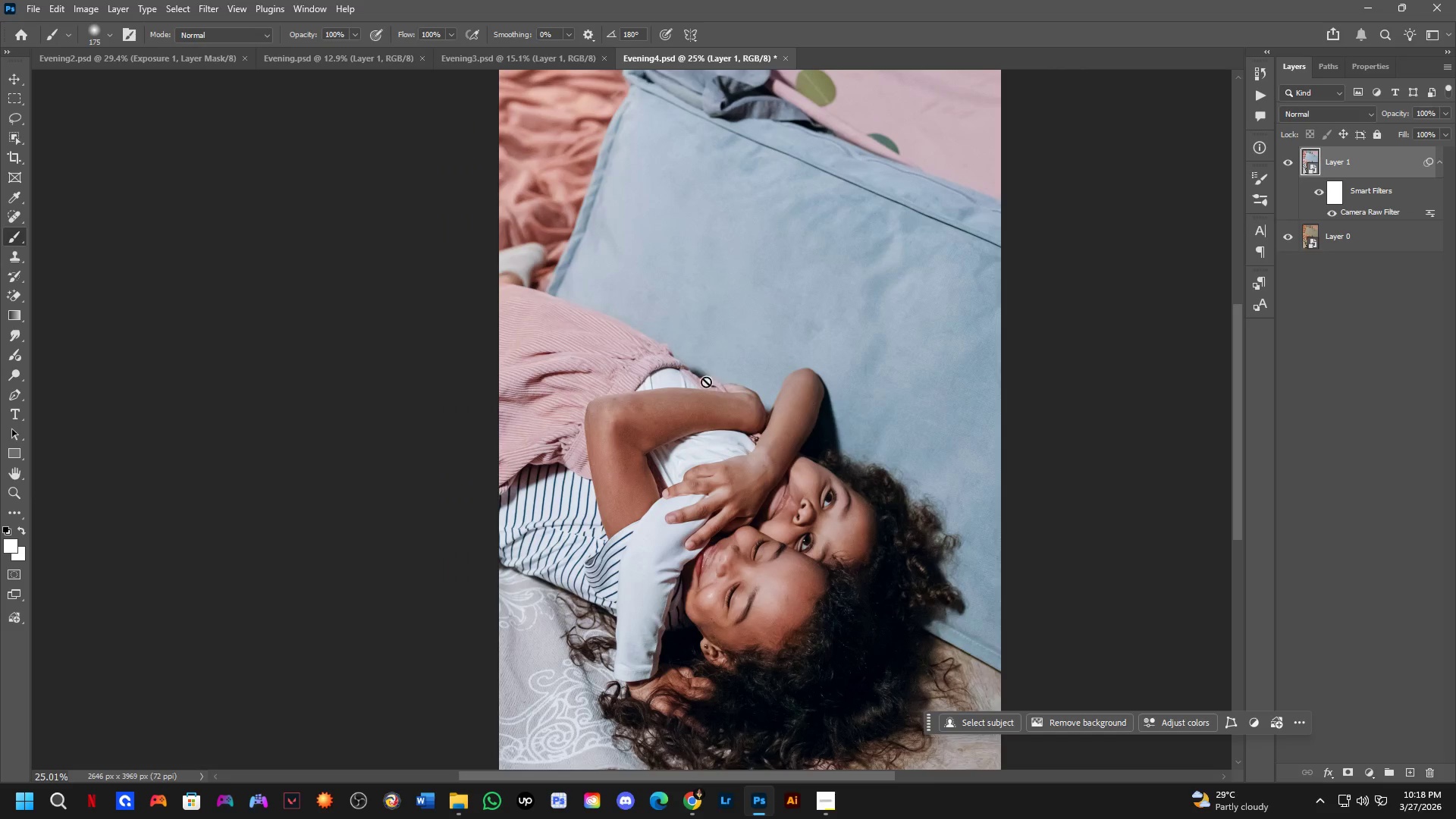 
hold_key(key=Space, duration=0.41)
 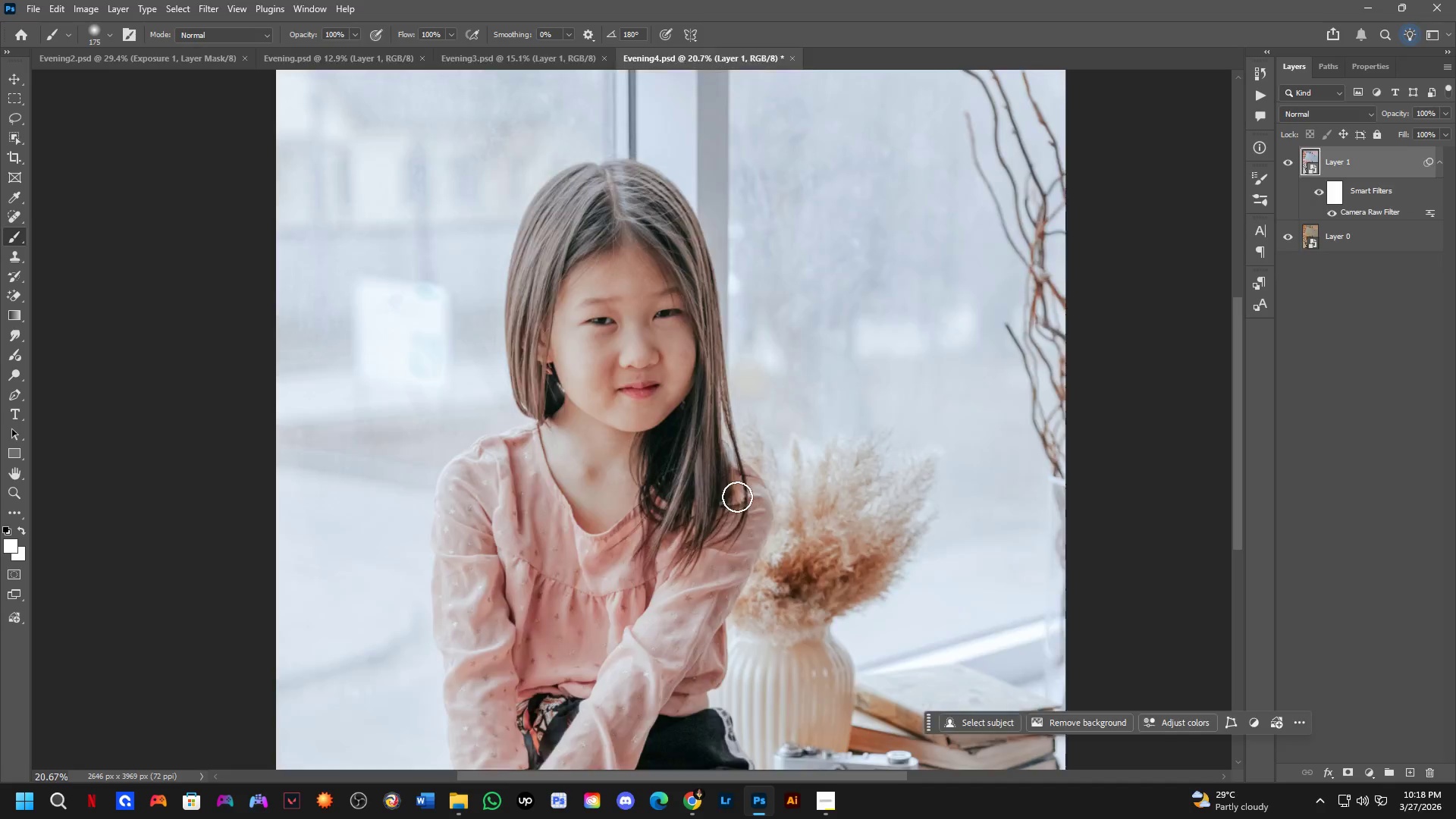 
left_click_drag(start_coordinate=[749, 497], to_coordinate=[733, 491])
 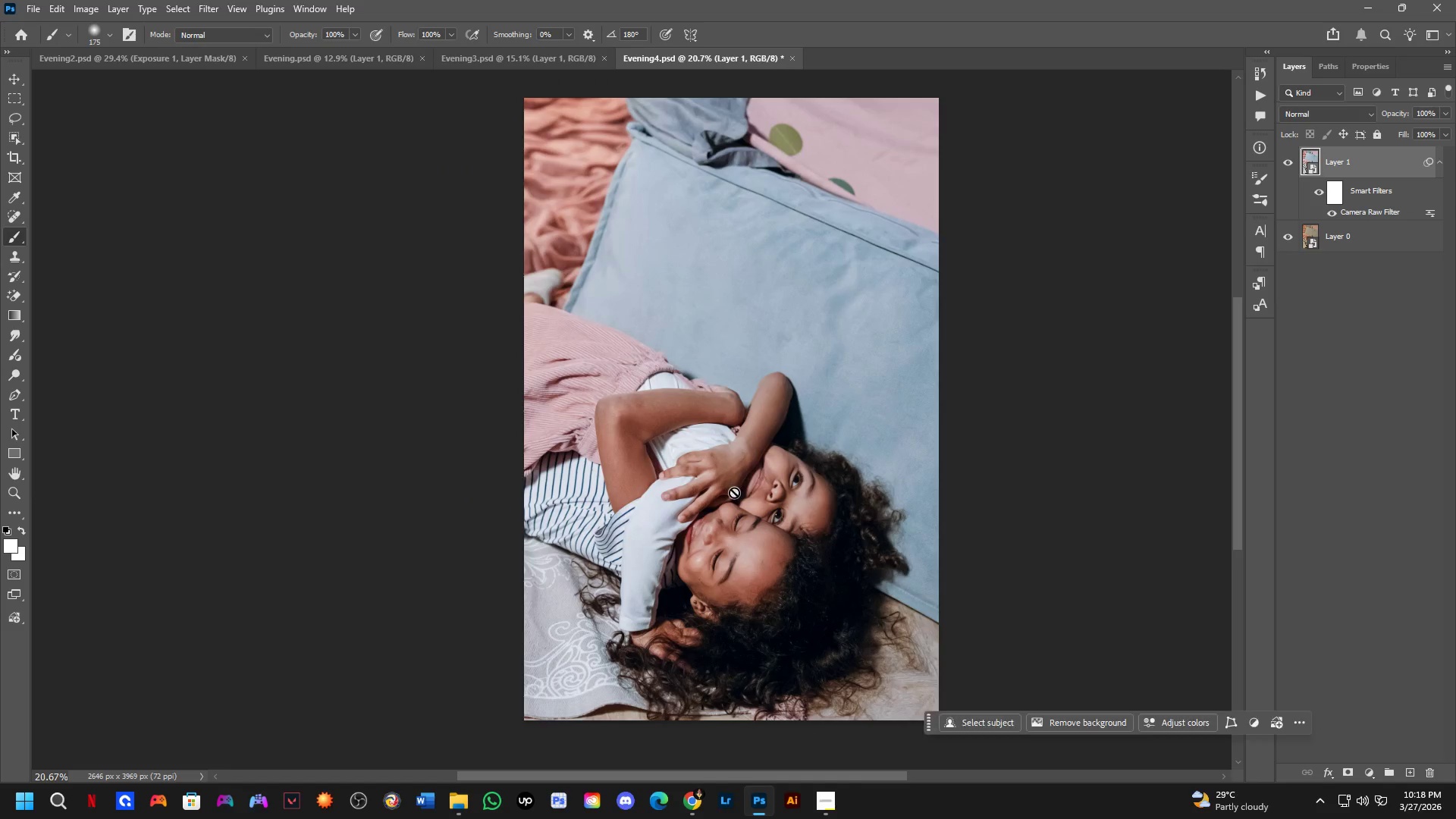 
scroll: coordinate [736, 423], scroll_direction: down, amount: 2.0
 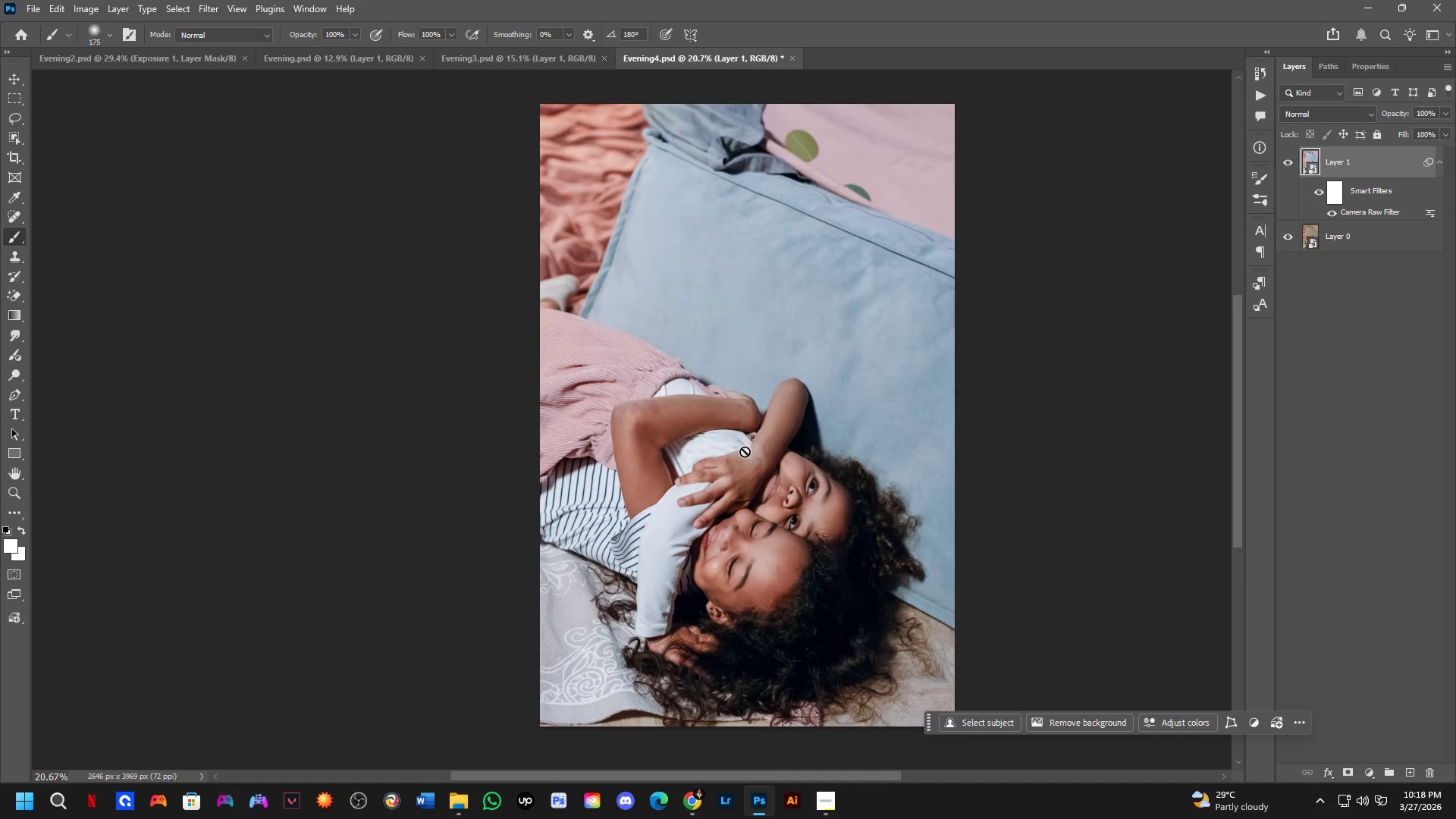 
key(Control+ControlLeft)
 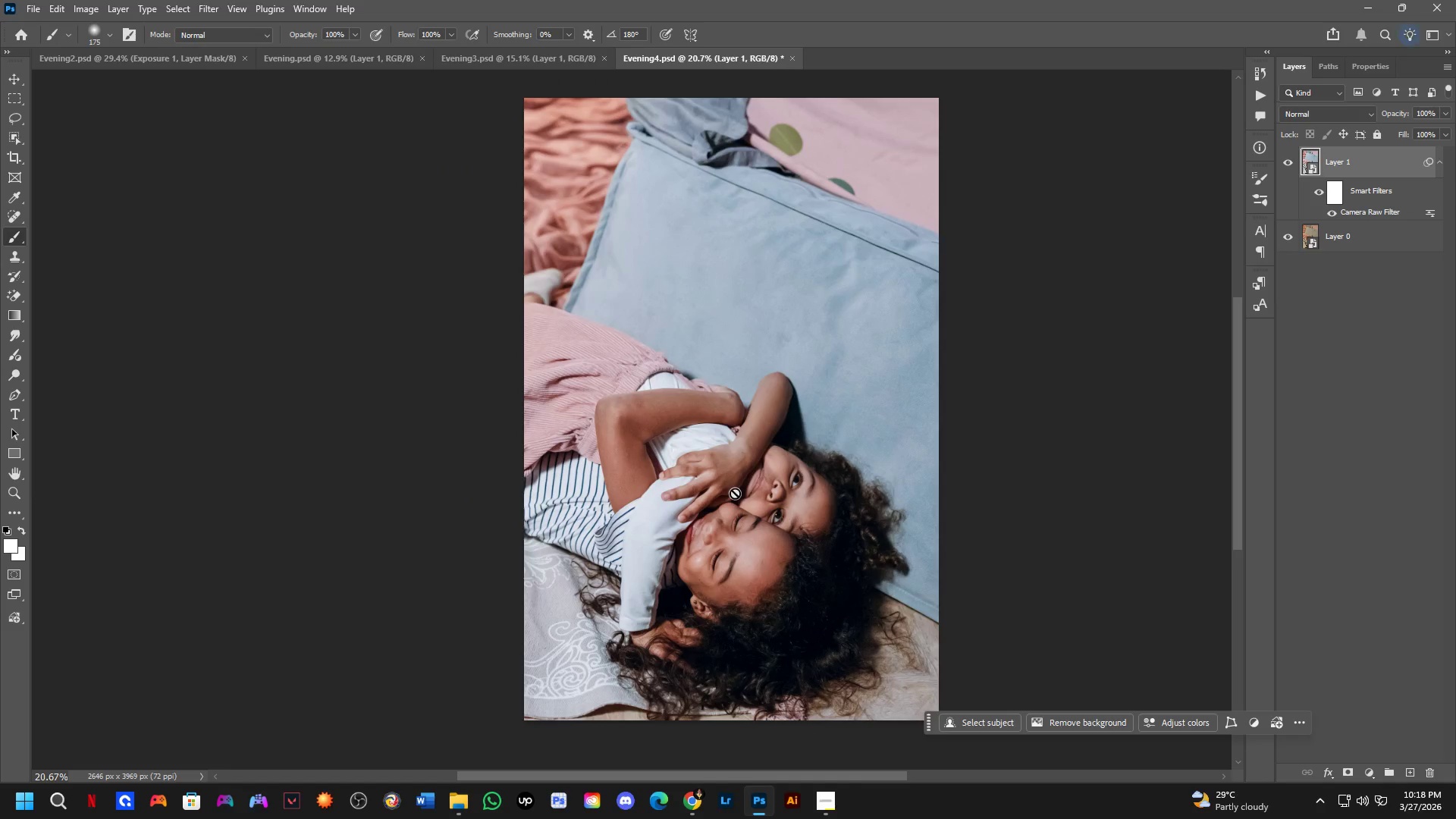 
key(Control+Tab)
 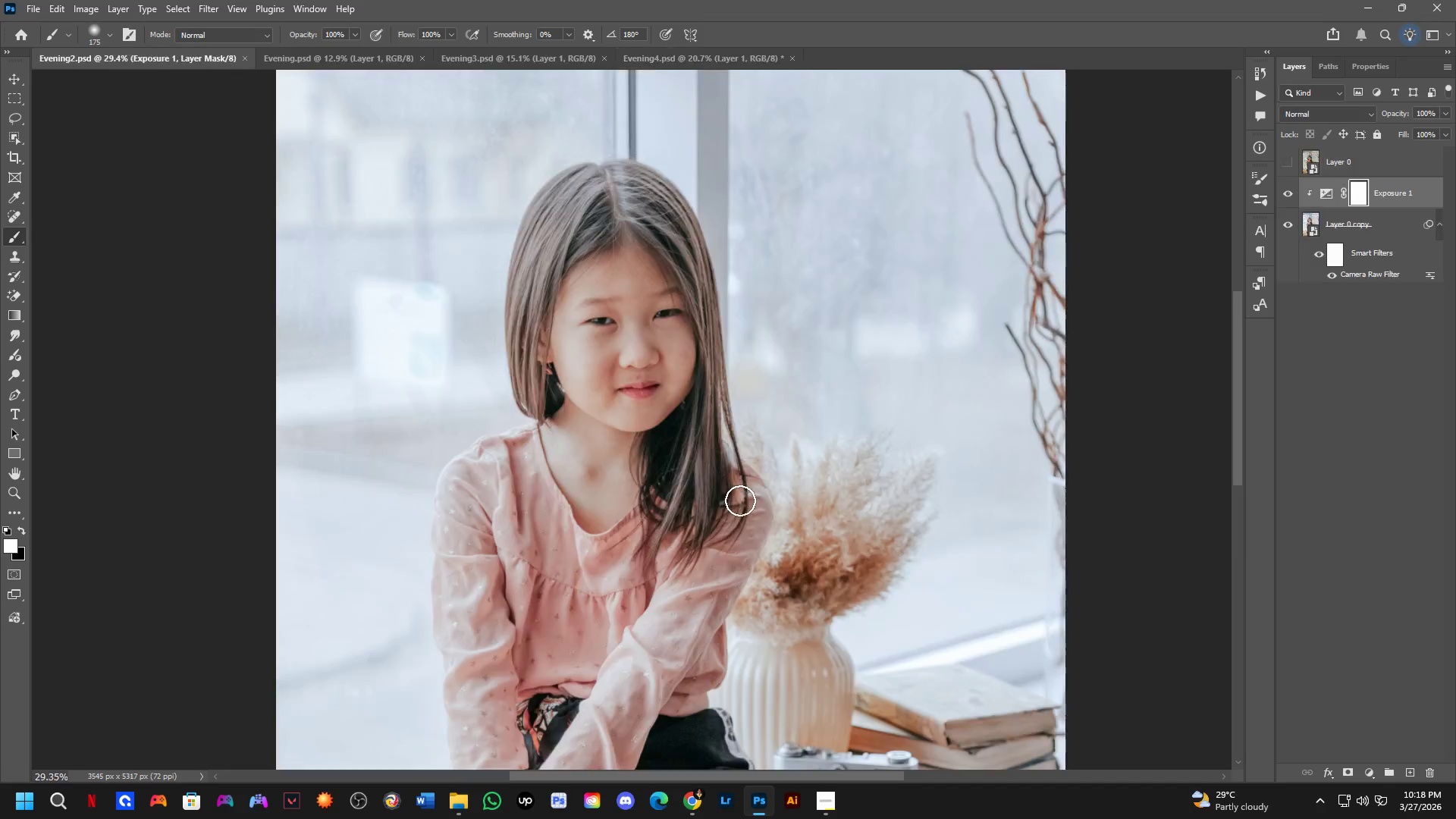 
key(Control+ControlLeft)
 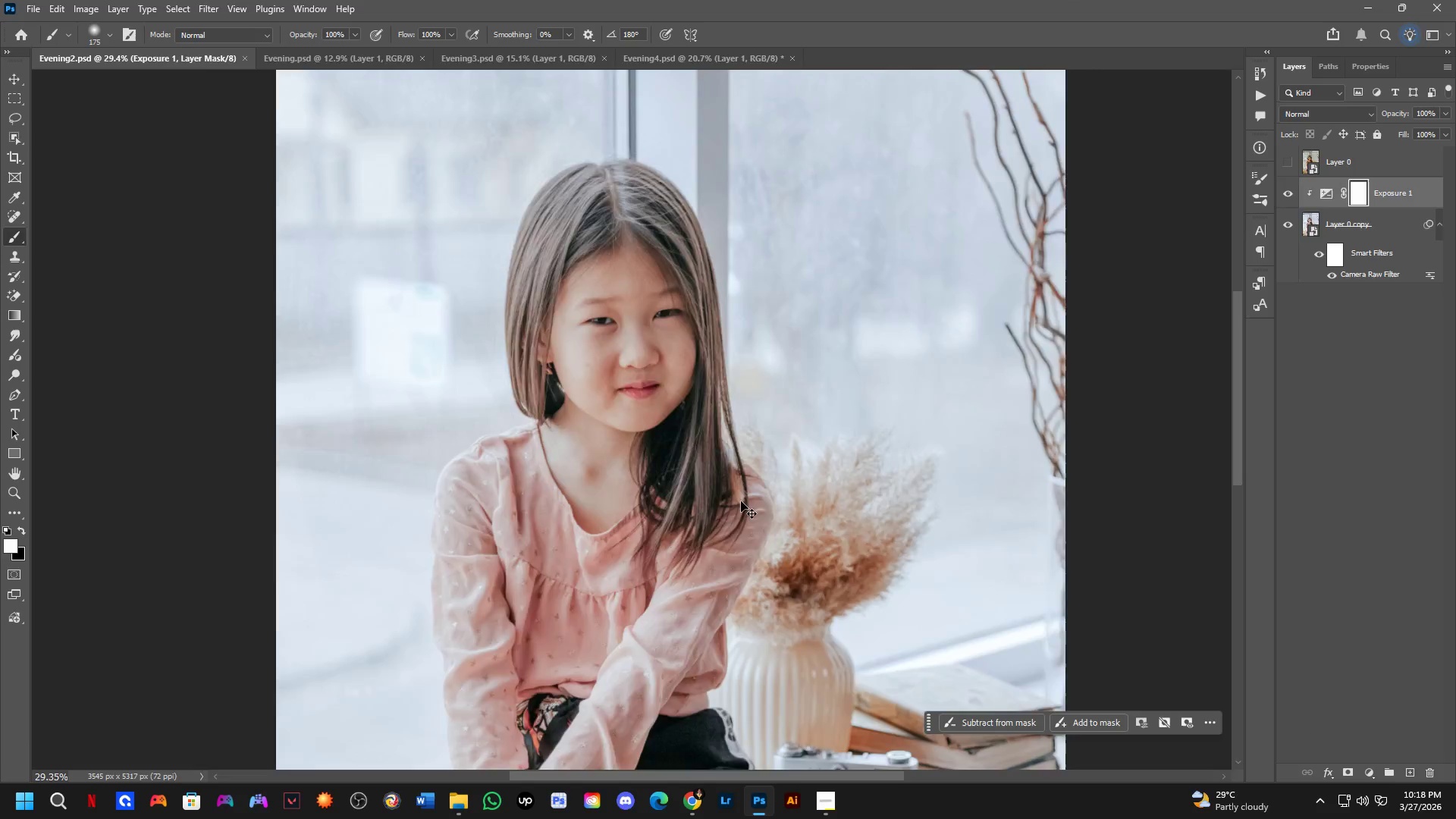 
key(Control+Tab)
 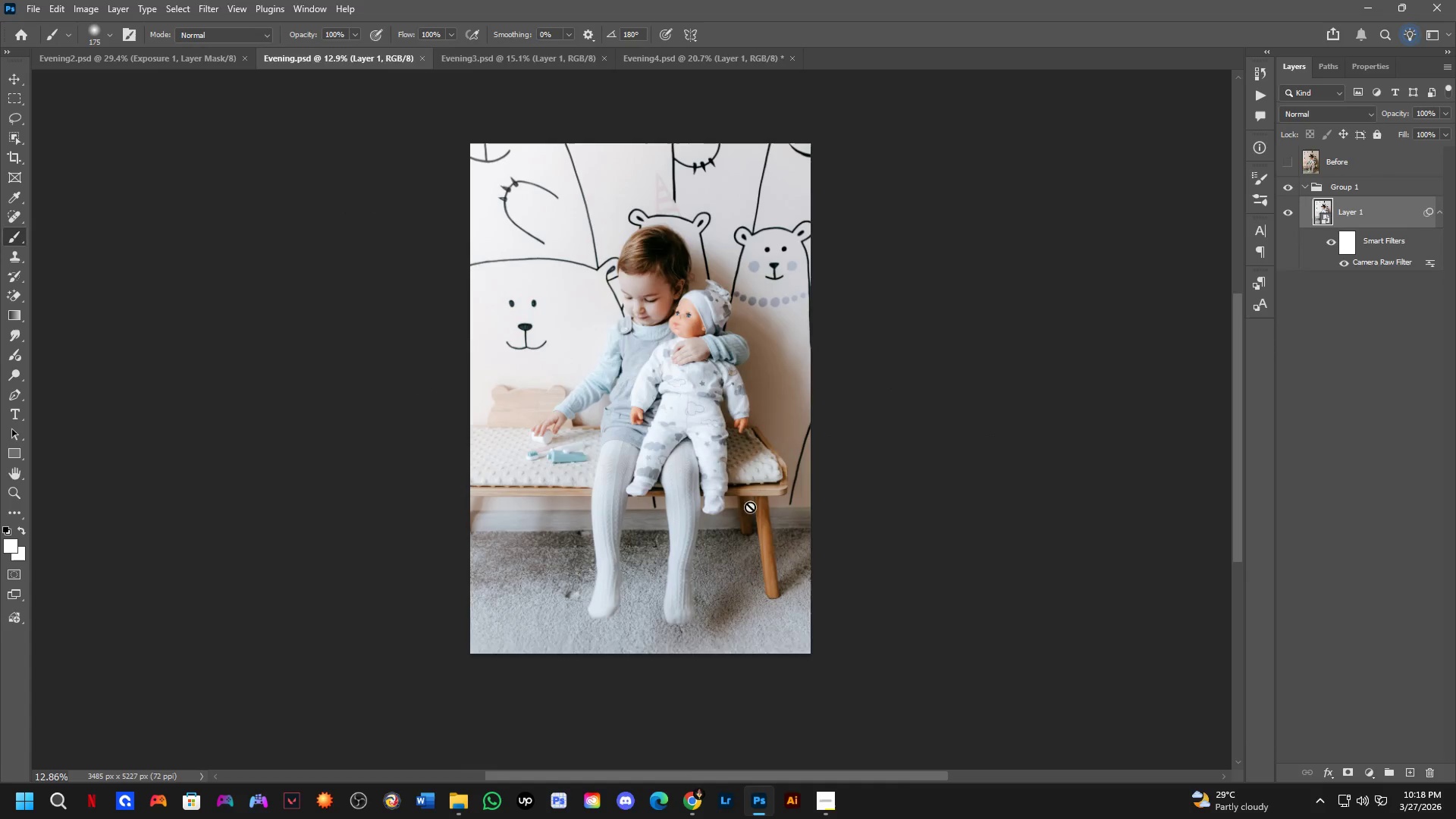 
key(Control+ControlLeft)
 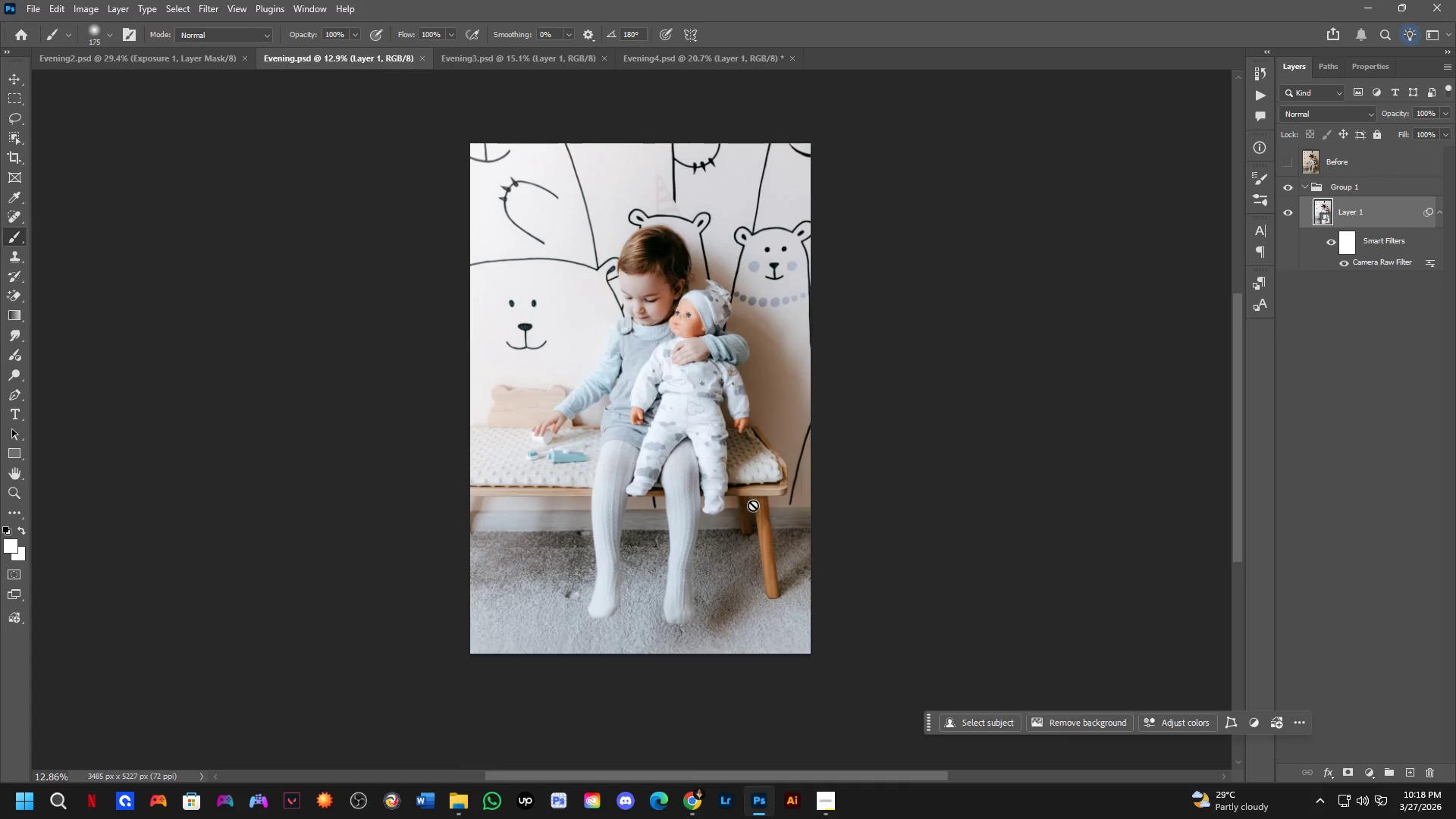 
key(Control+Tab)
 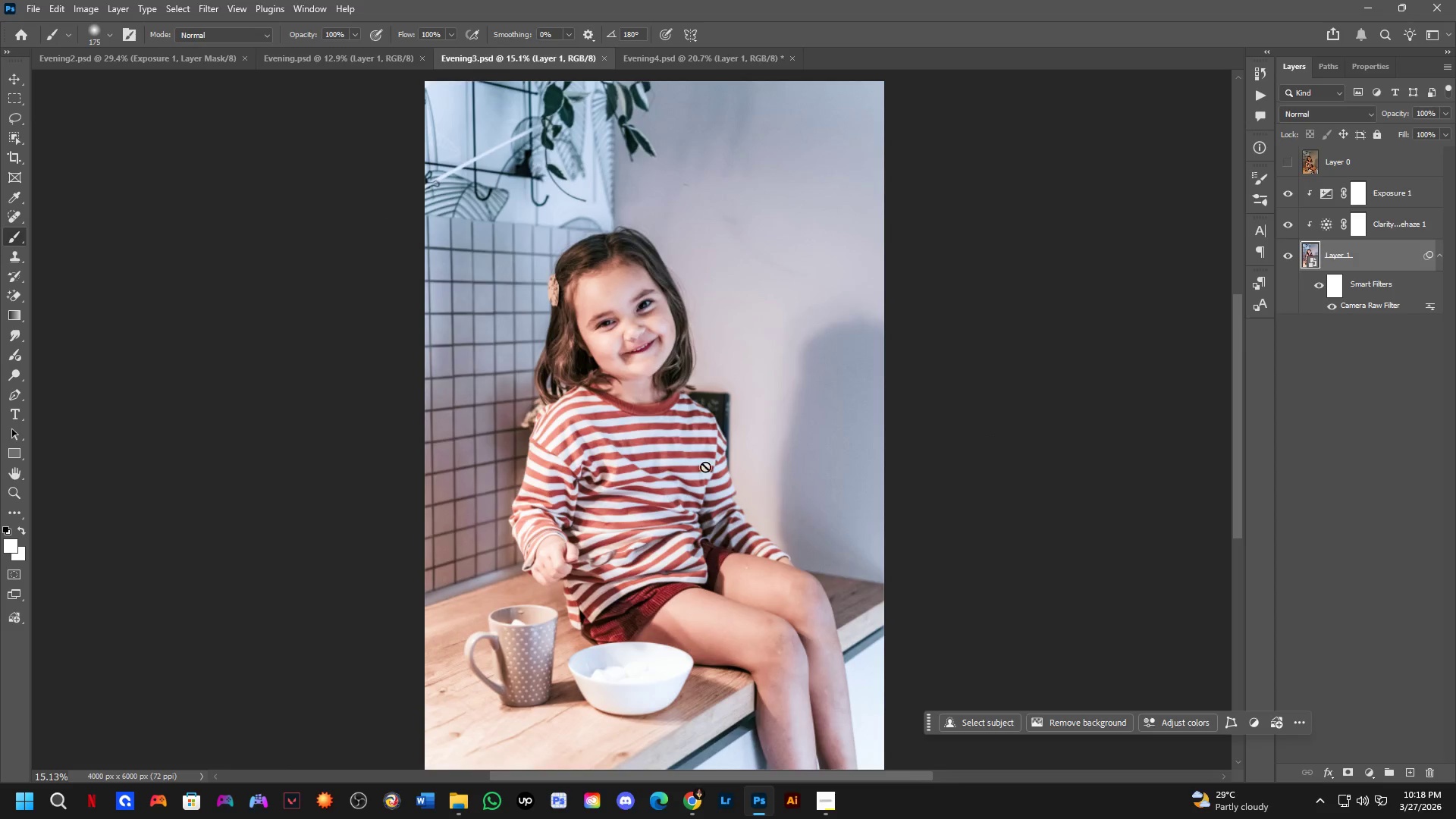 
hold_key(key=Space, duration=0.36)
 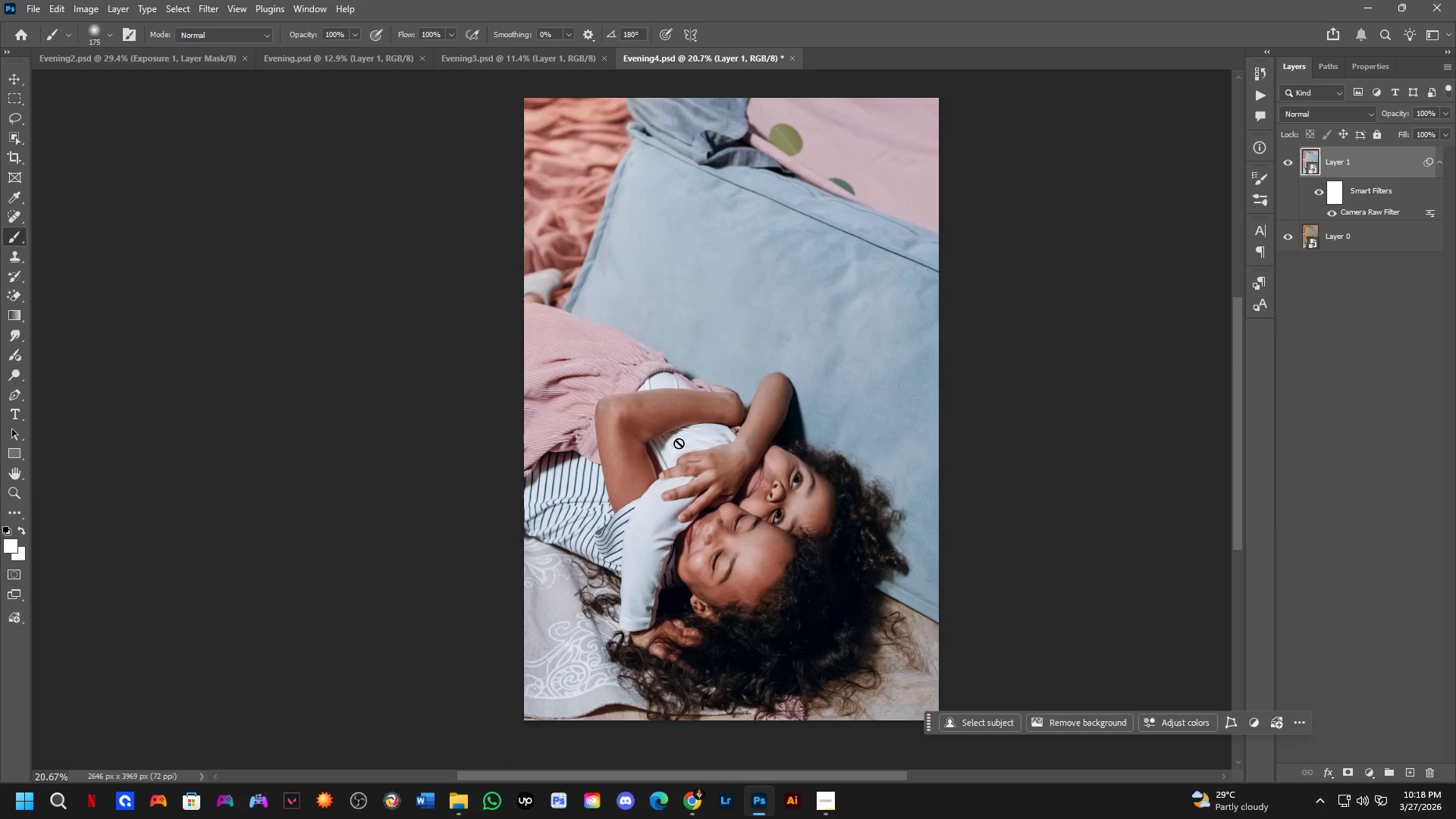 
left_click_drag(start_coordinate=[675, 420], to_coordinate=[664, 422])
 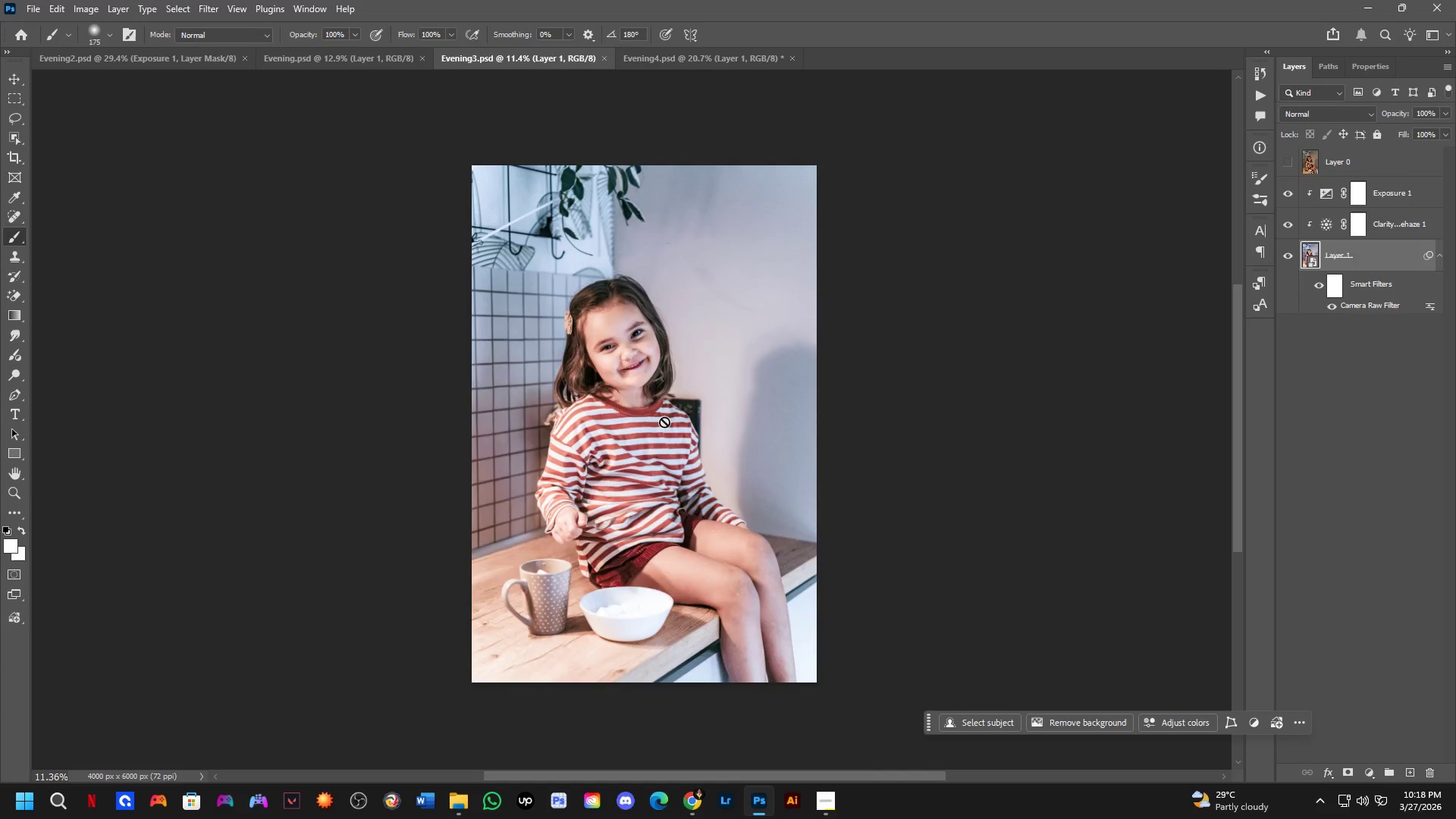 
scroll: coordinate [655, 408], scroll_direction: down, amount: 3.0
 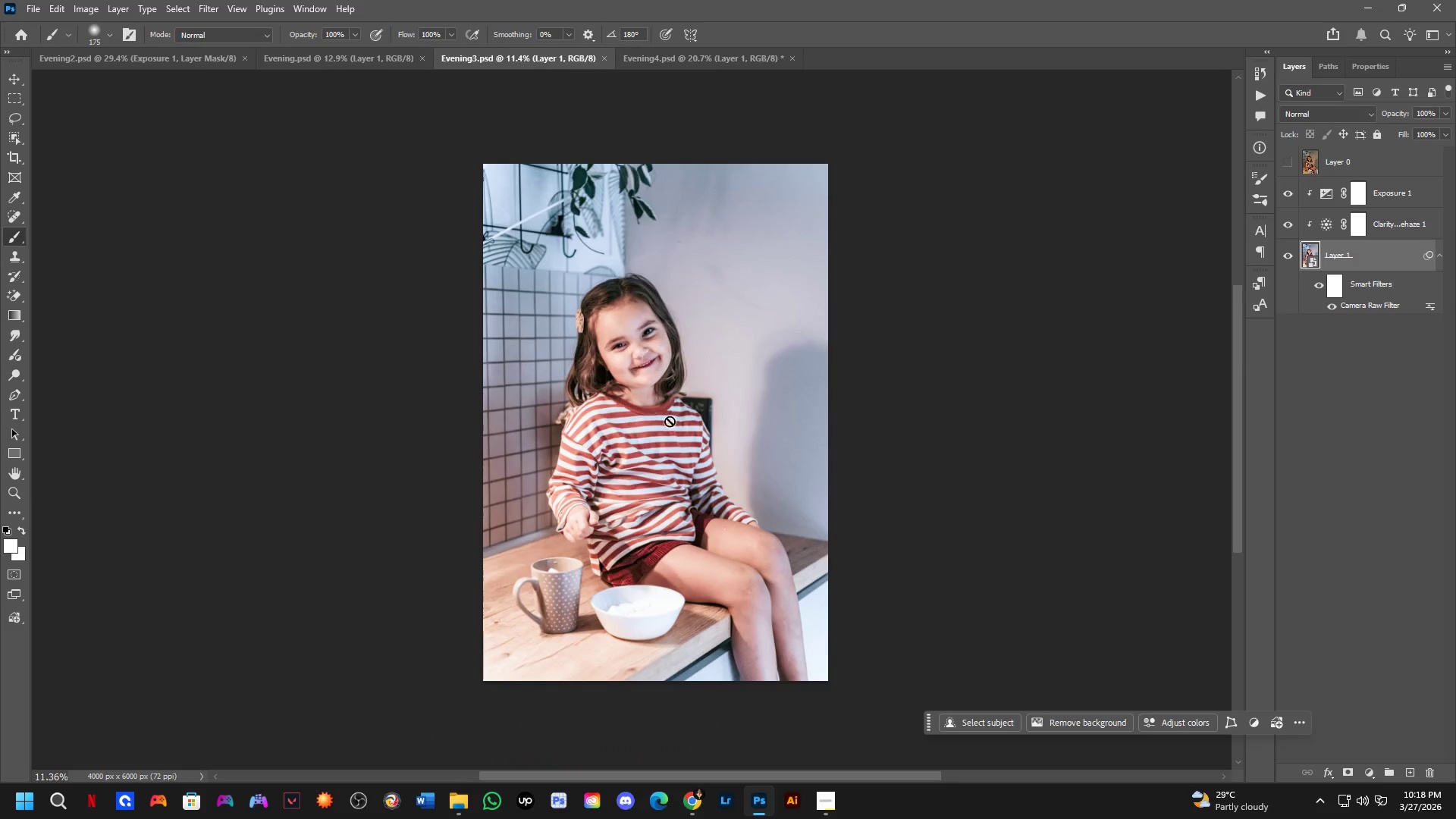 
key(Control+ControlLeft)
 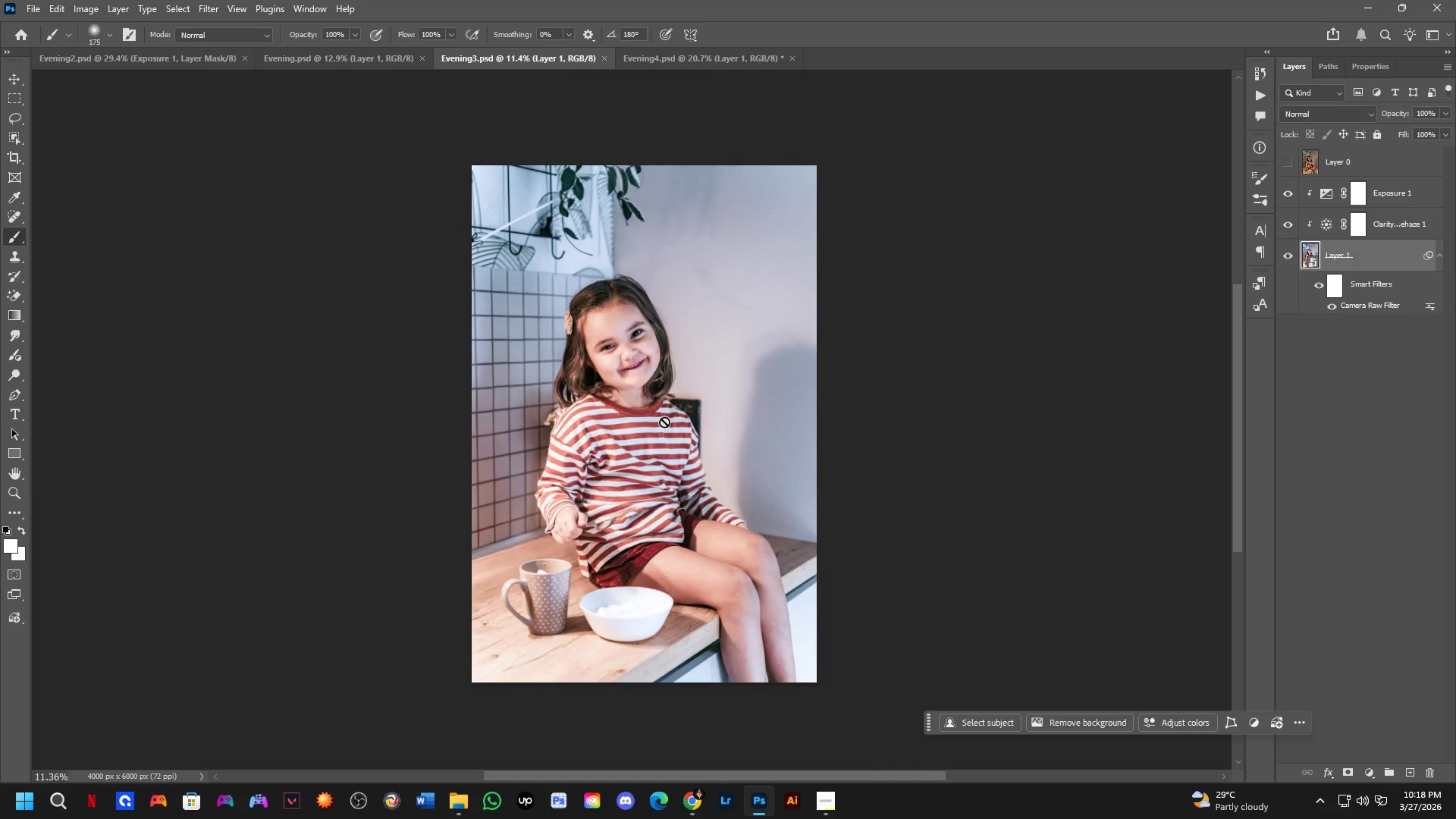 
key(Control+Tab)
 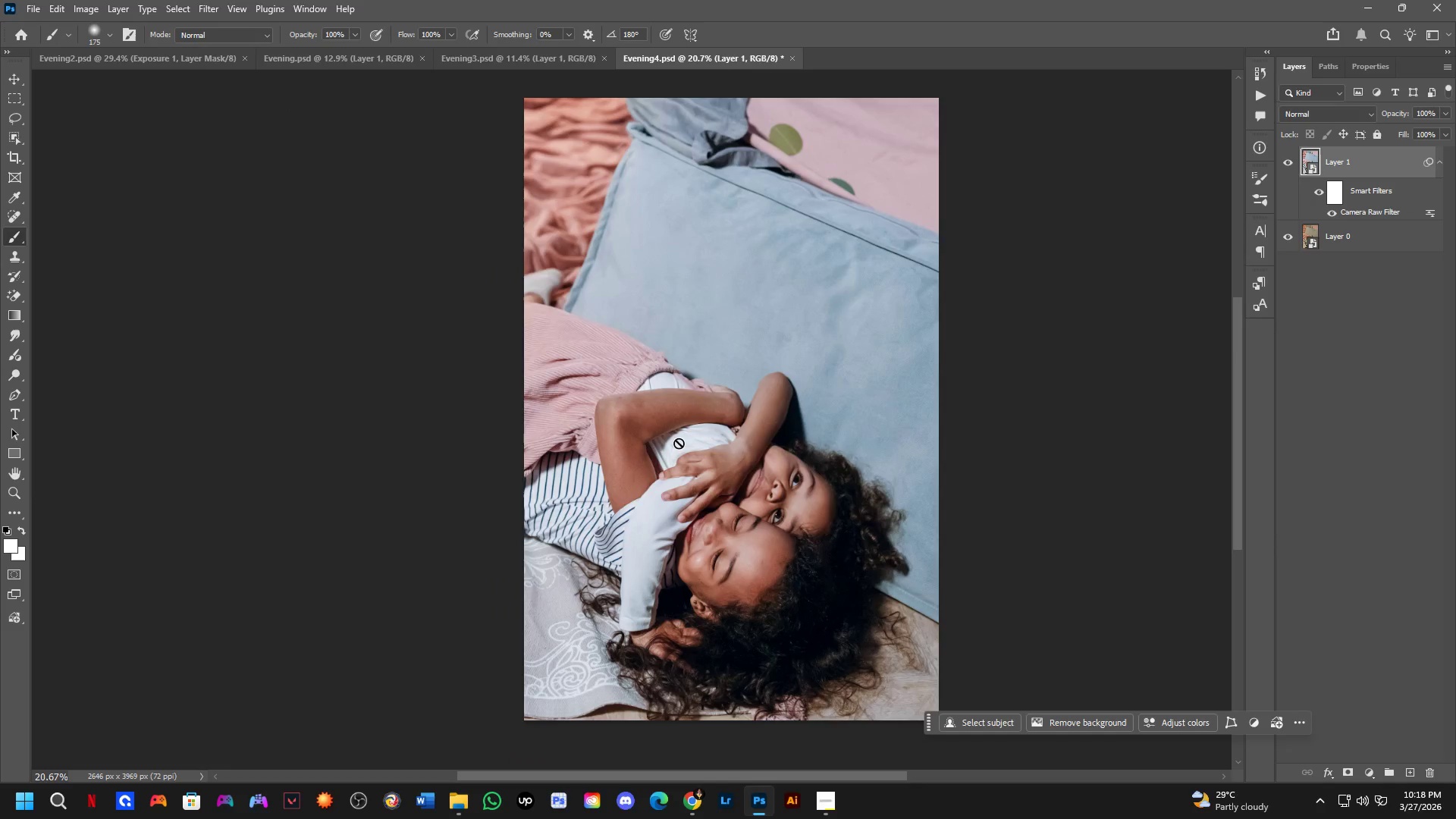 
key(Alt+Tab)